 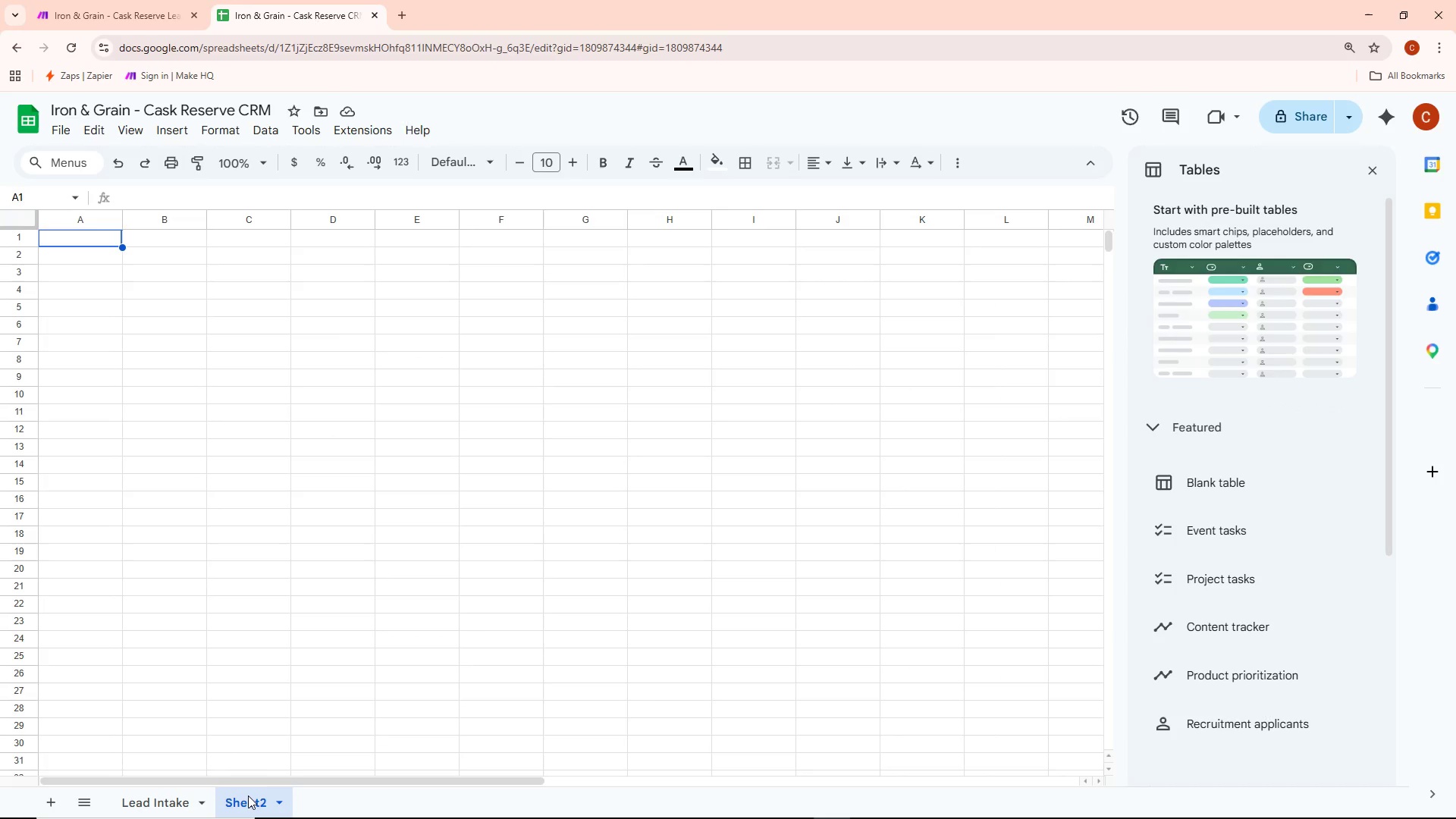 
left_click([271, 594])
 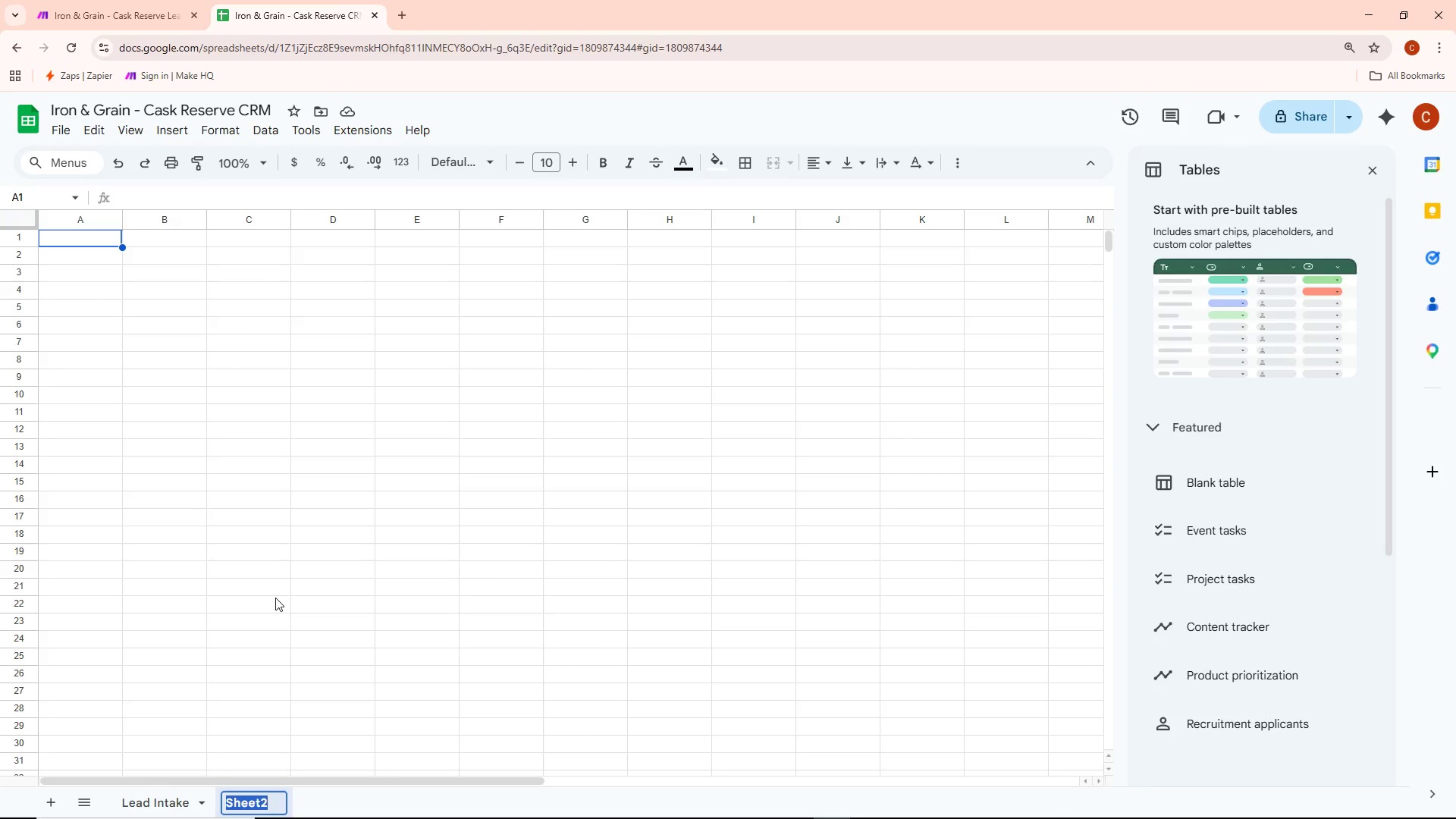 
key(Backspace)
 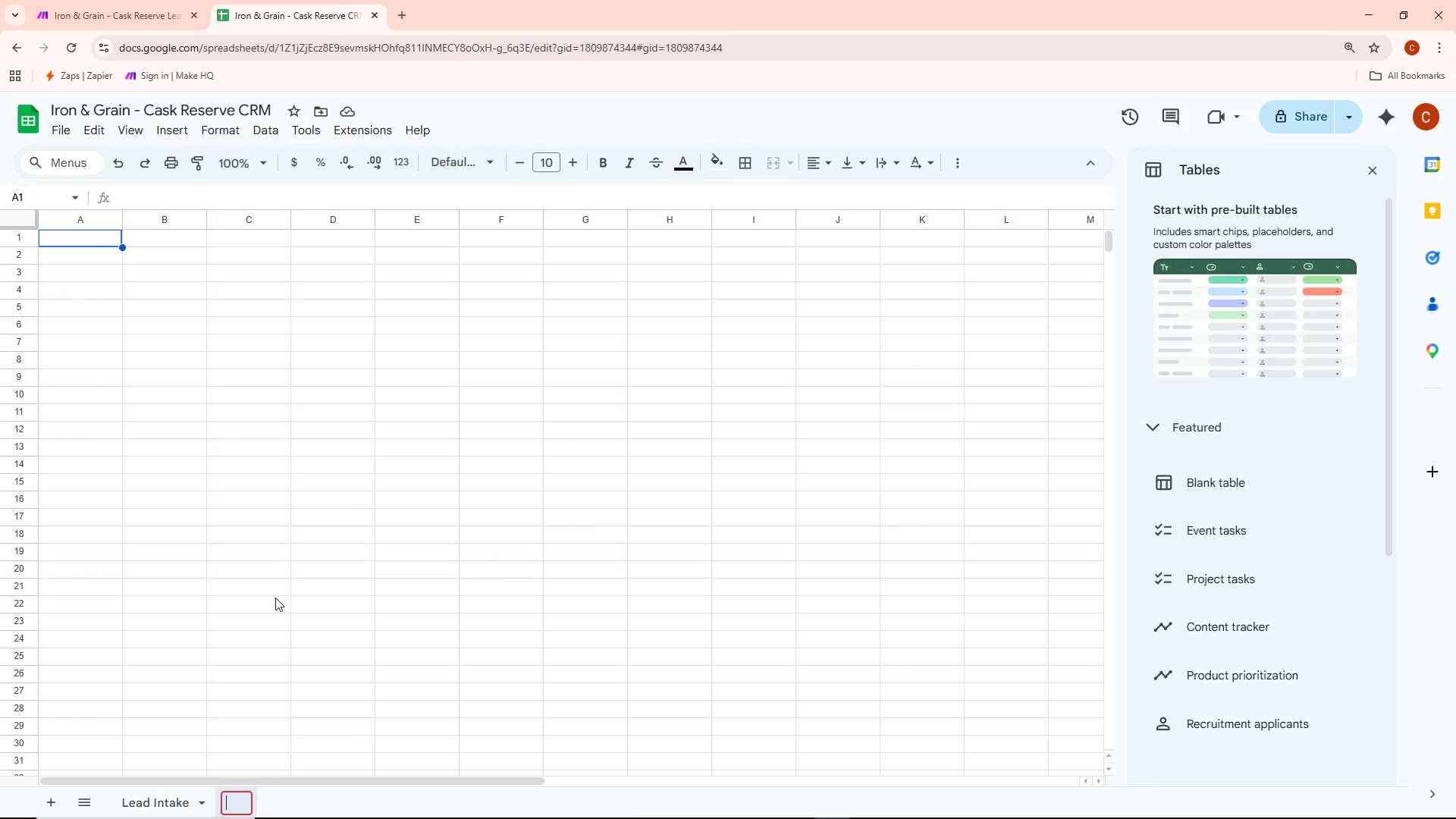 
key(Alt+AltLeft)
 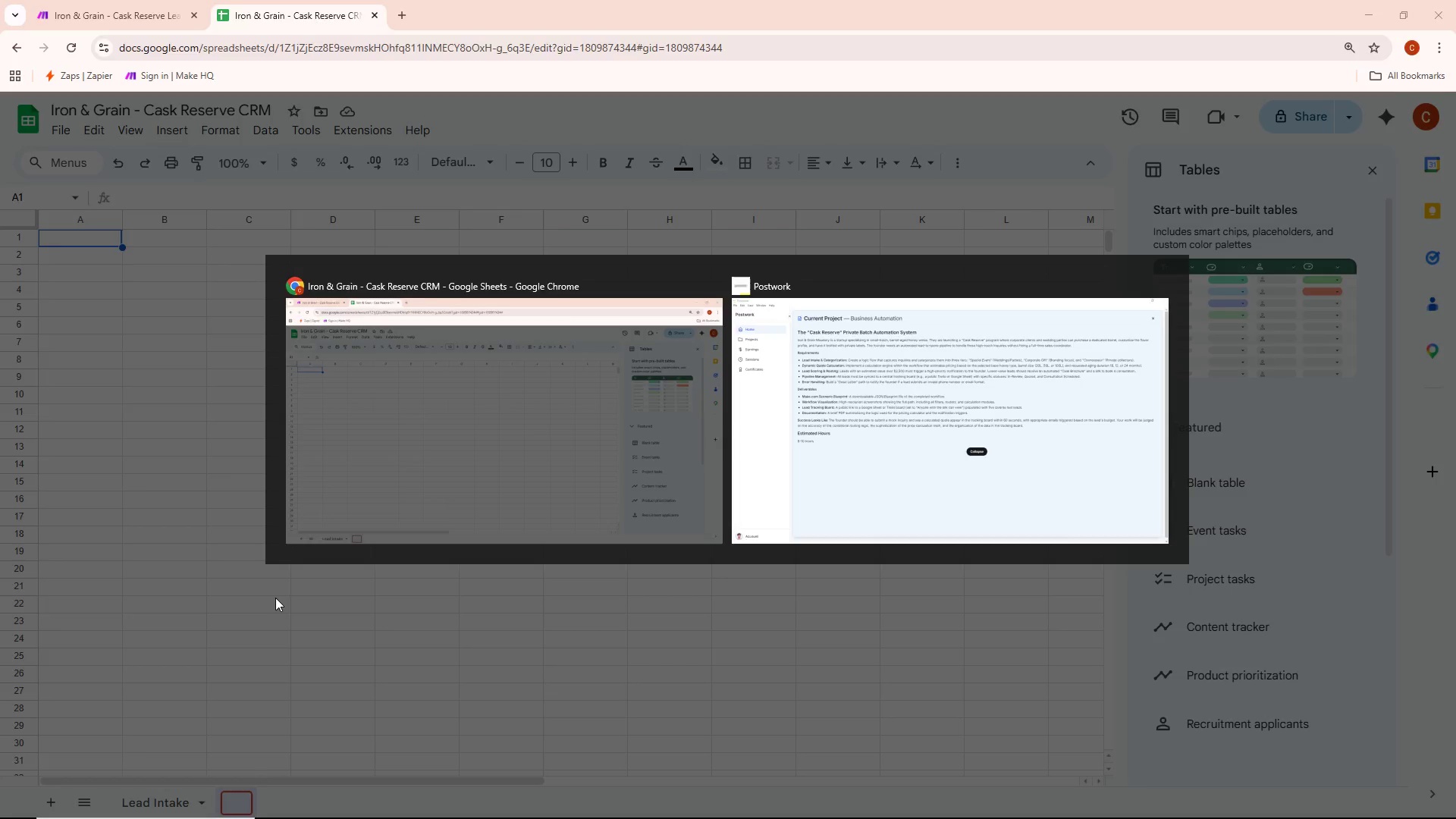 
key(Alt+Tab)